 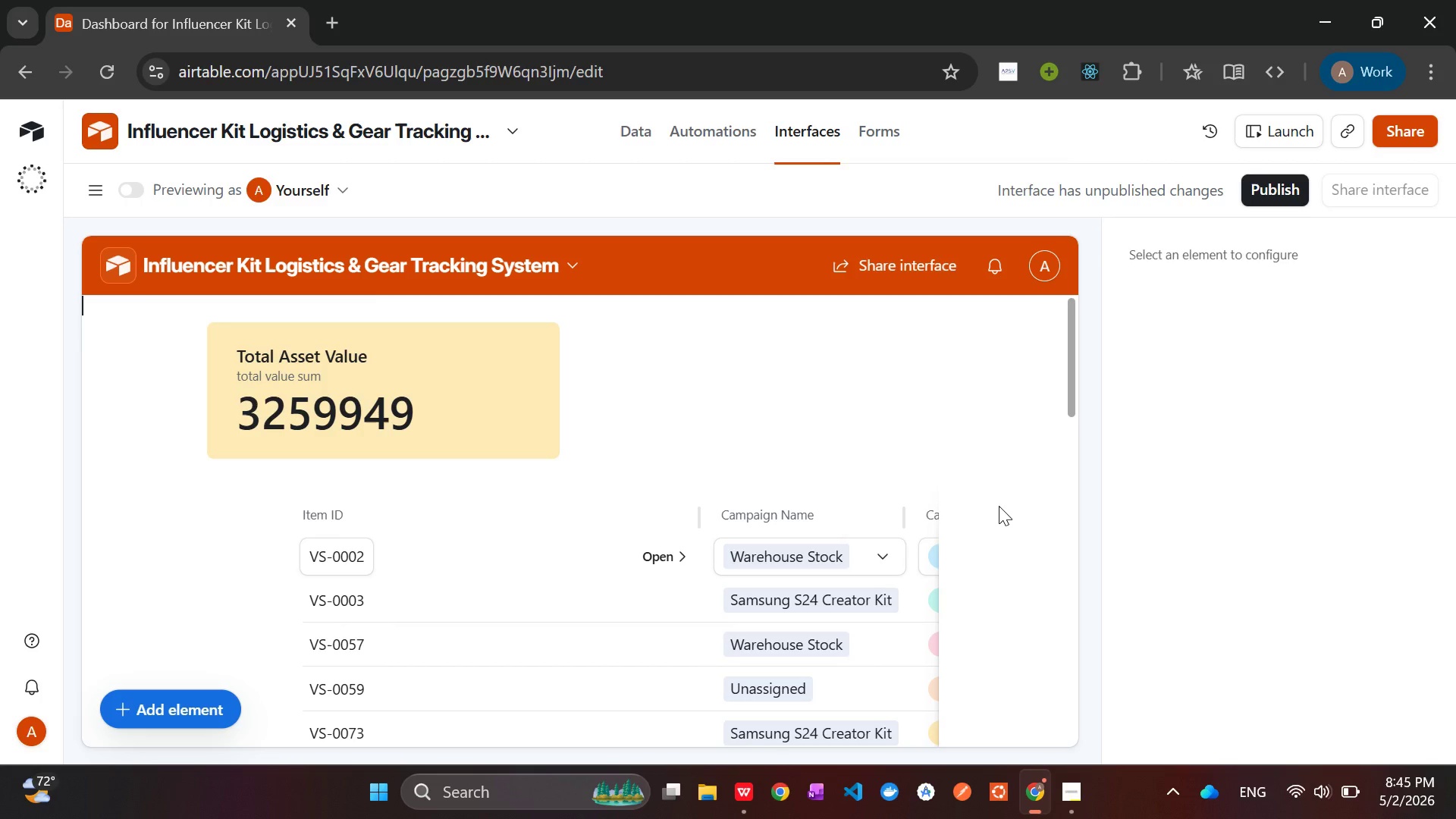 
left_click([635, 127])
 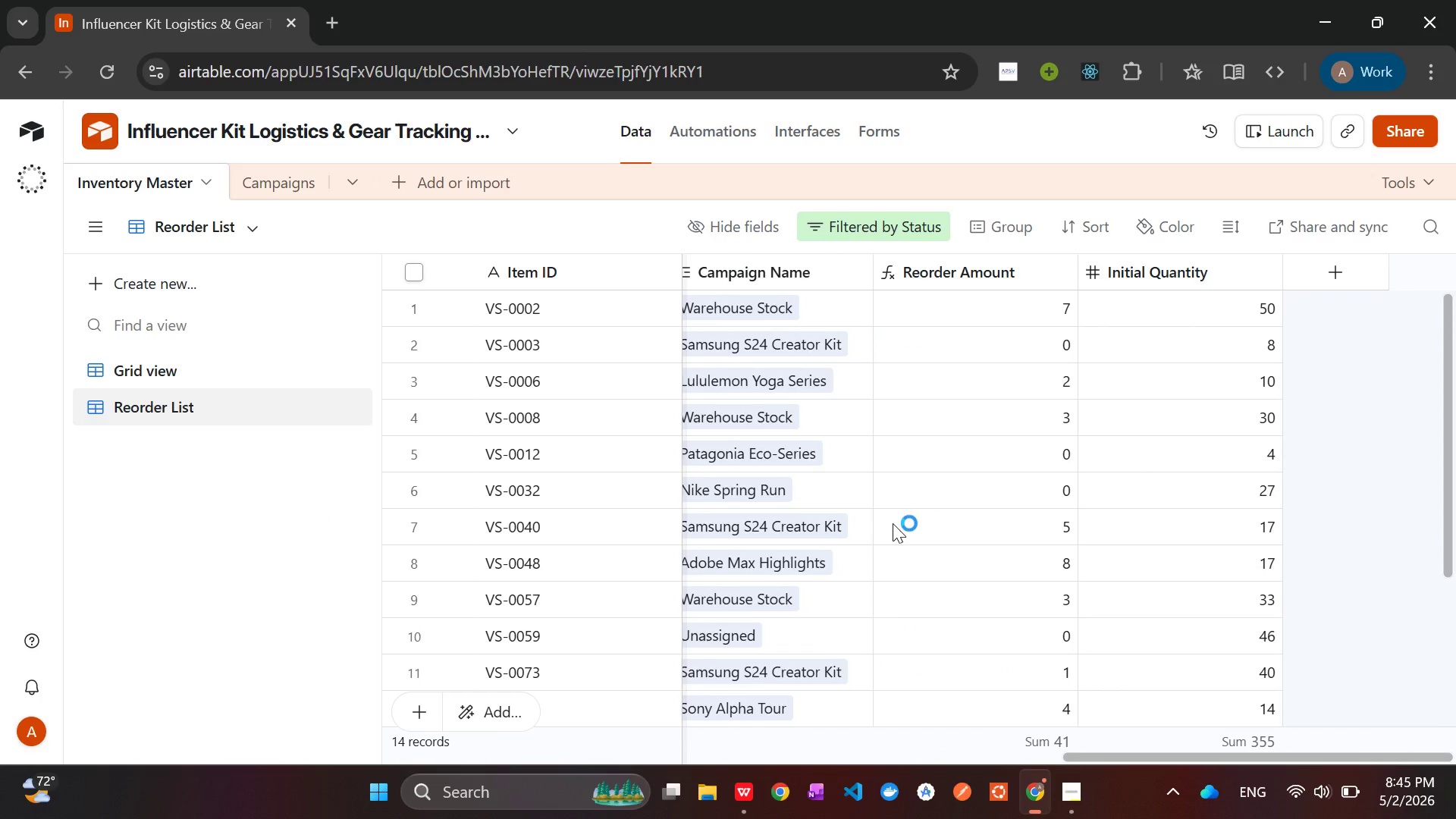 
left_click([155, 366])
 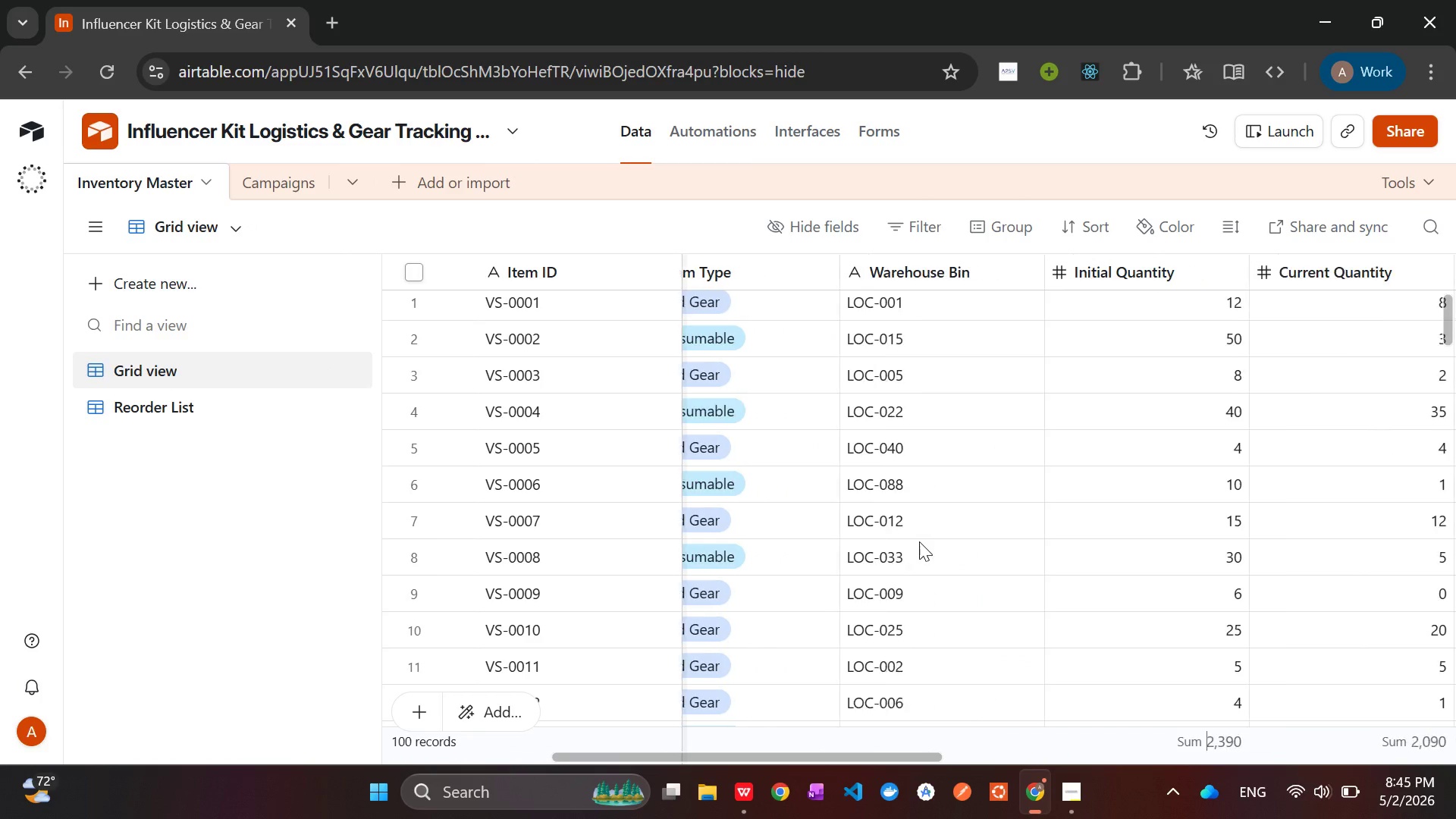 
wait(10.78)
 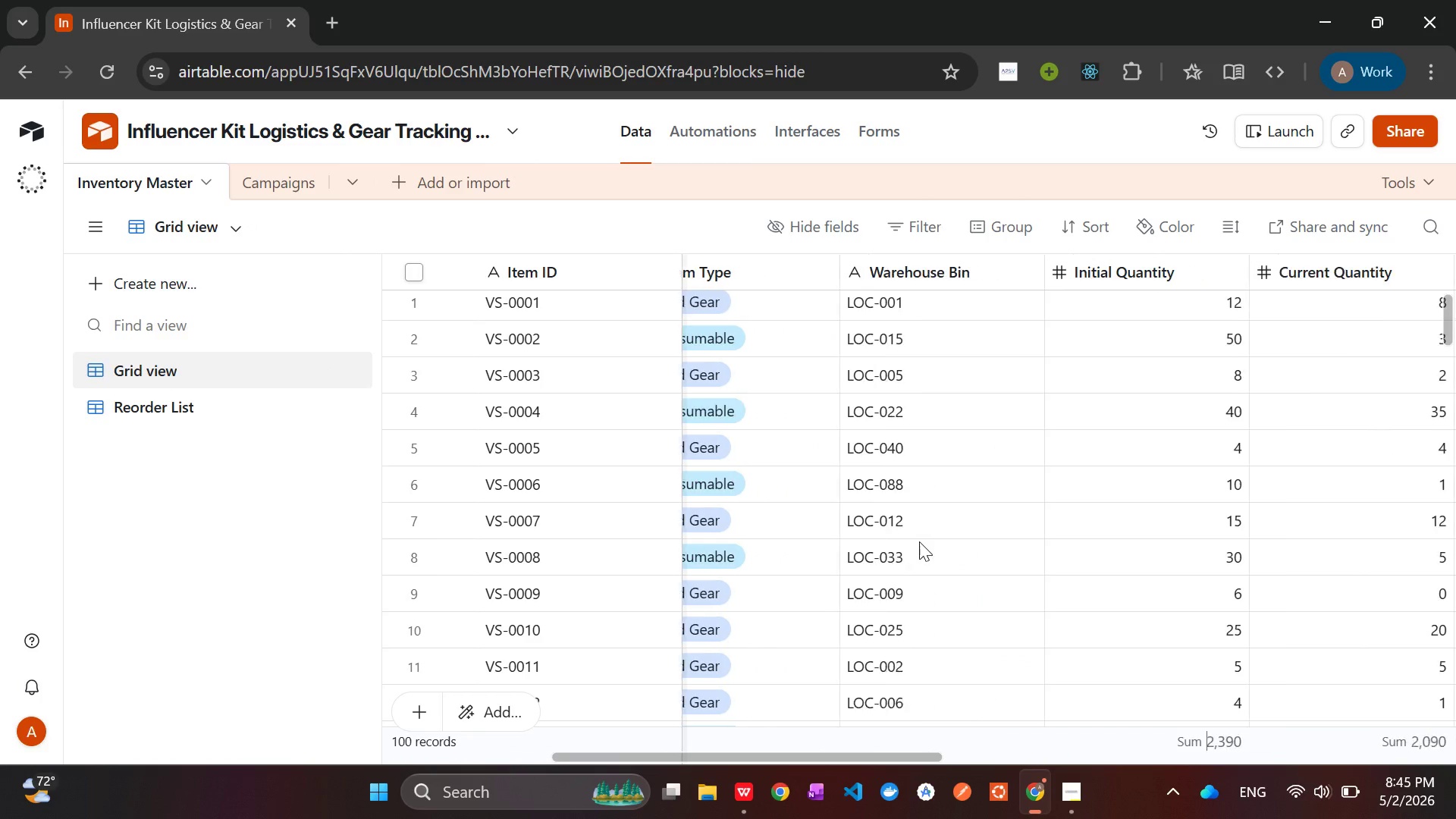 
left_click([277, 181])
 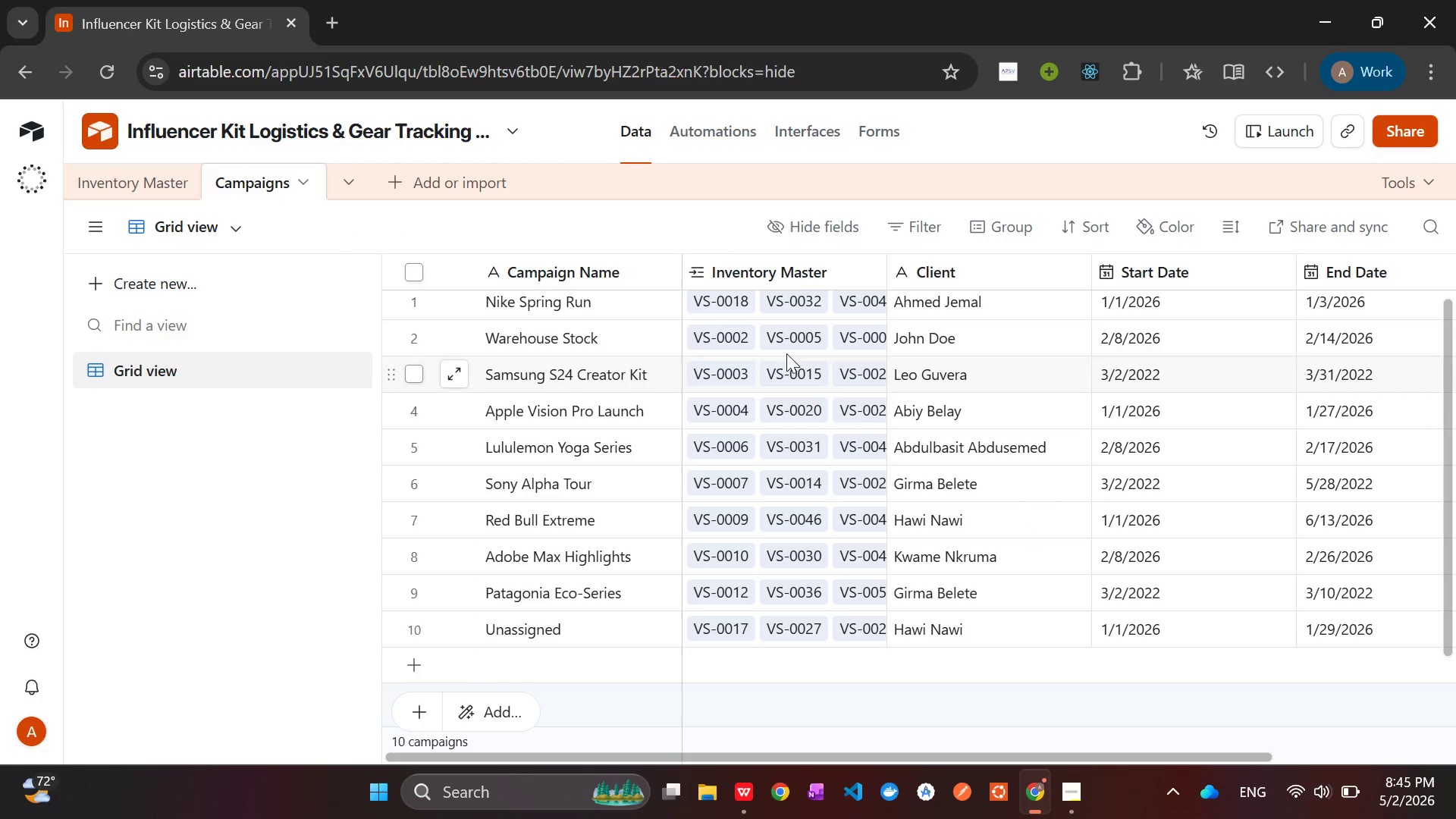 
left_click([798, 345])
 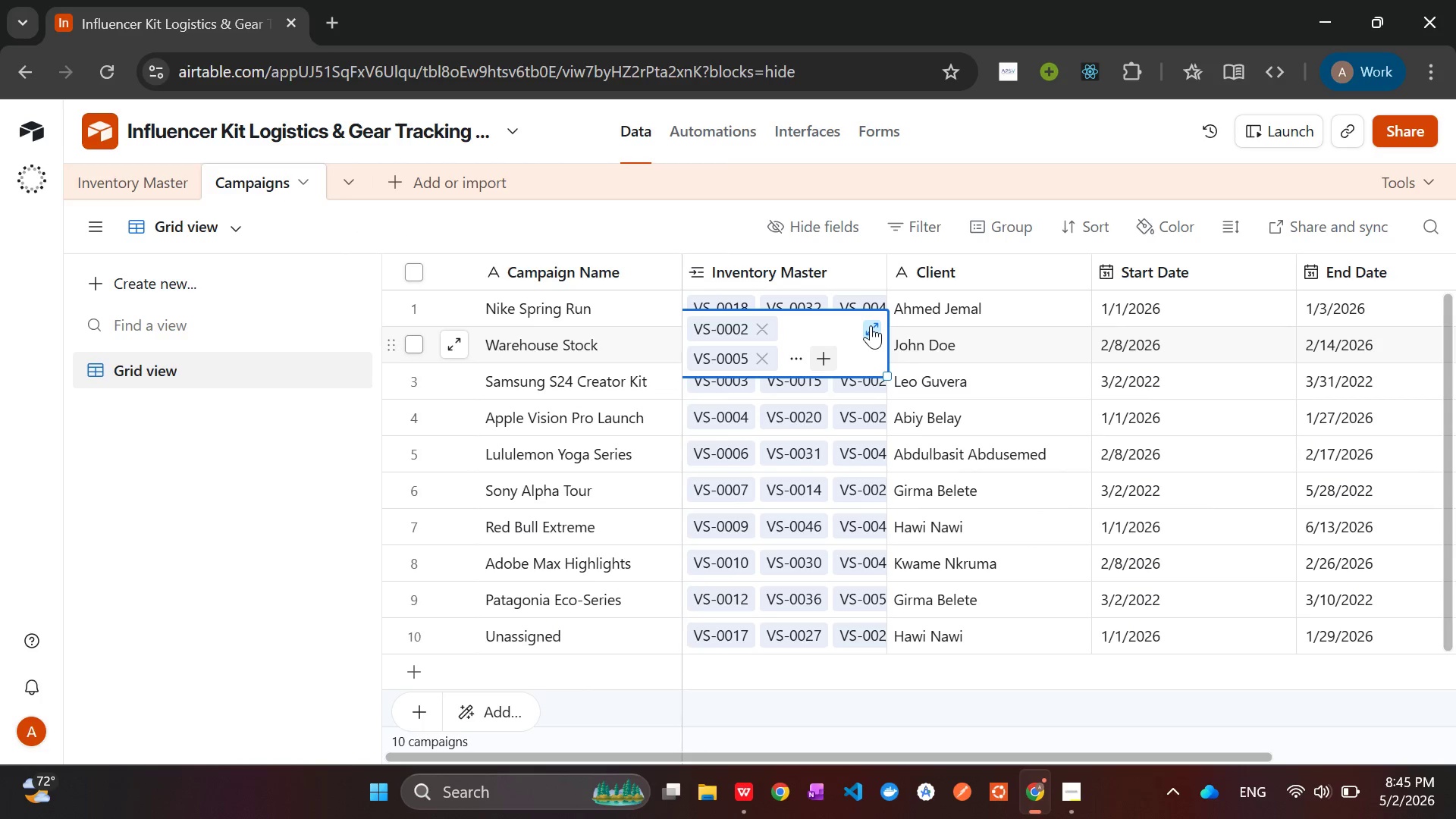 
left_click([871, 325])
 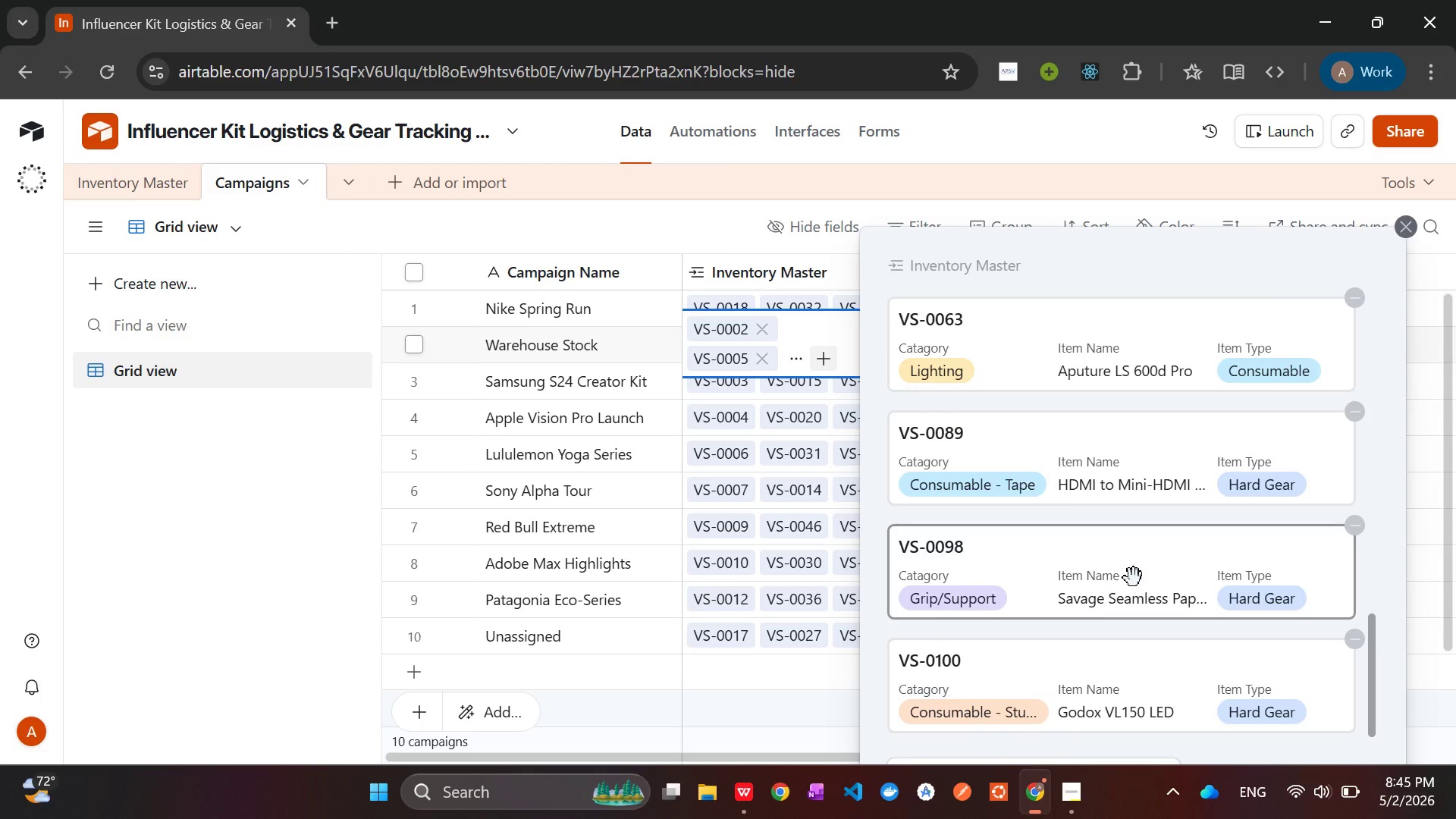 
wait(5.75)
 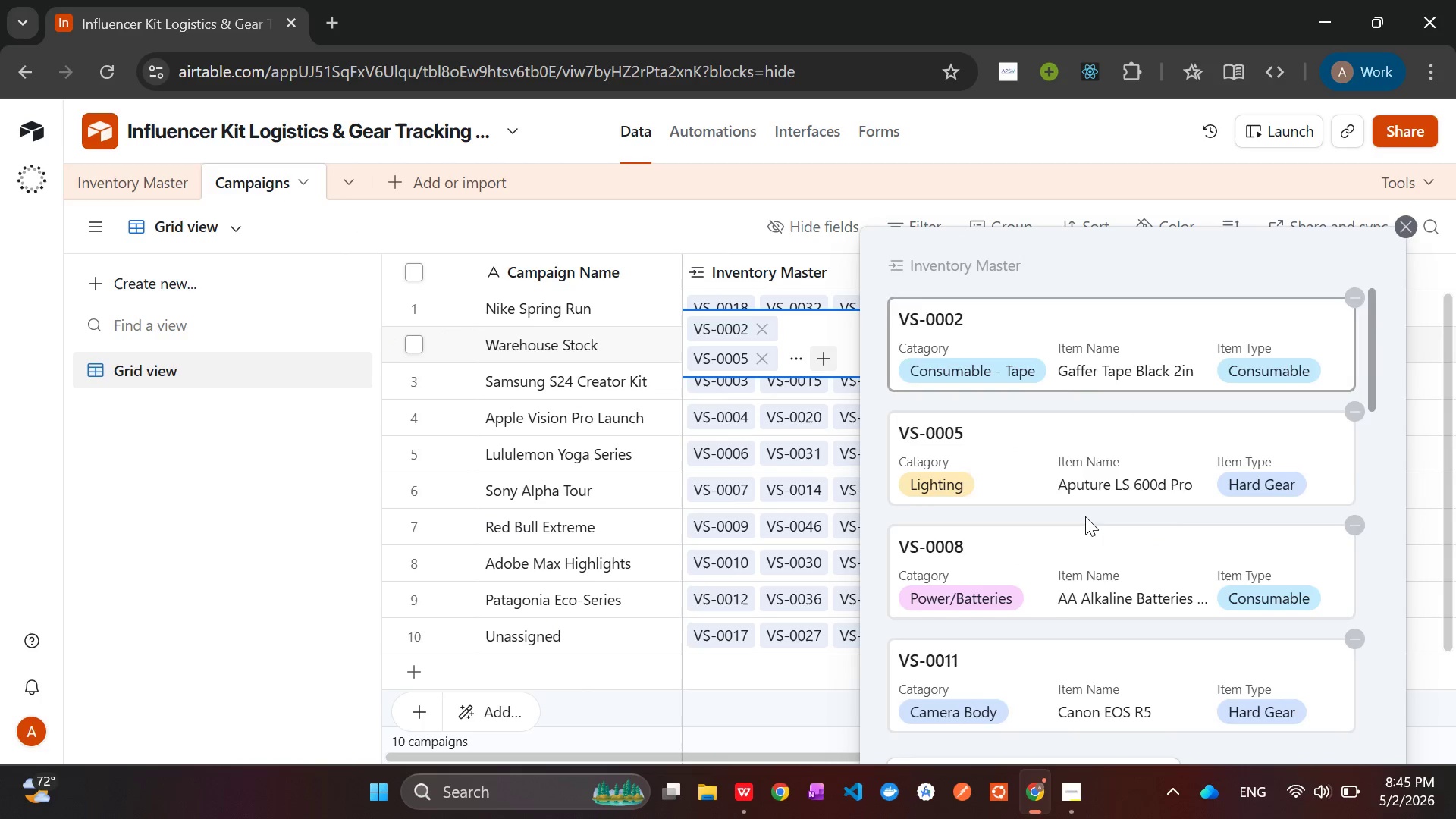 
left_click([821, 350])
 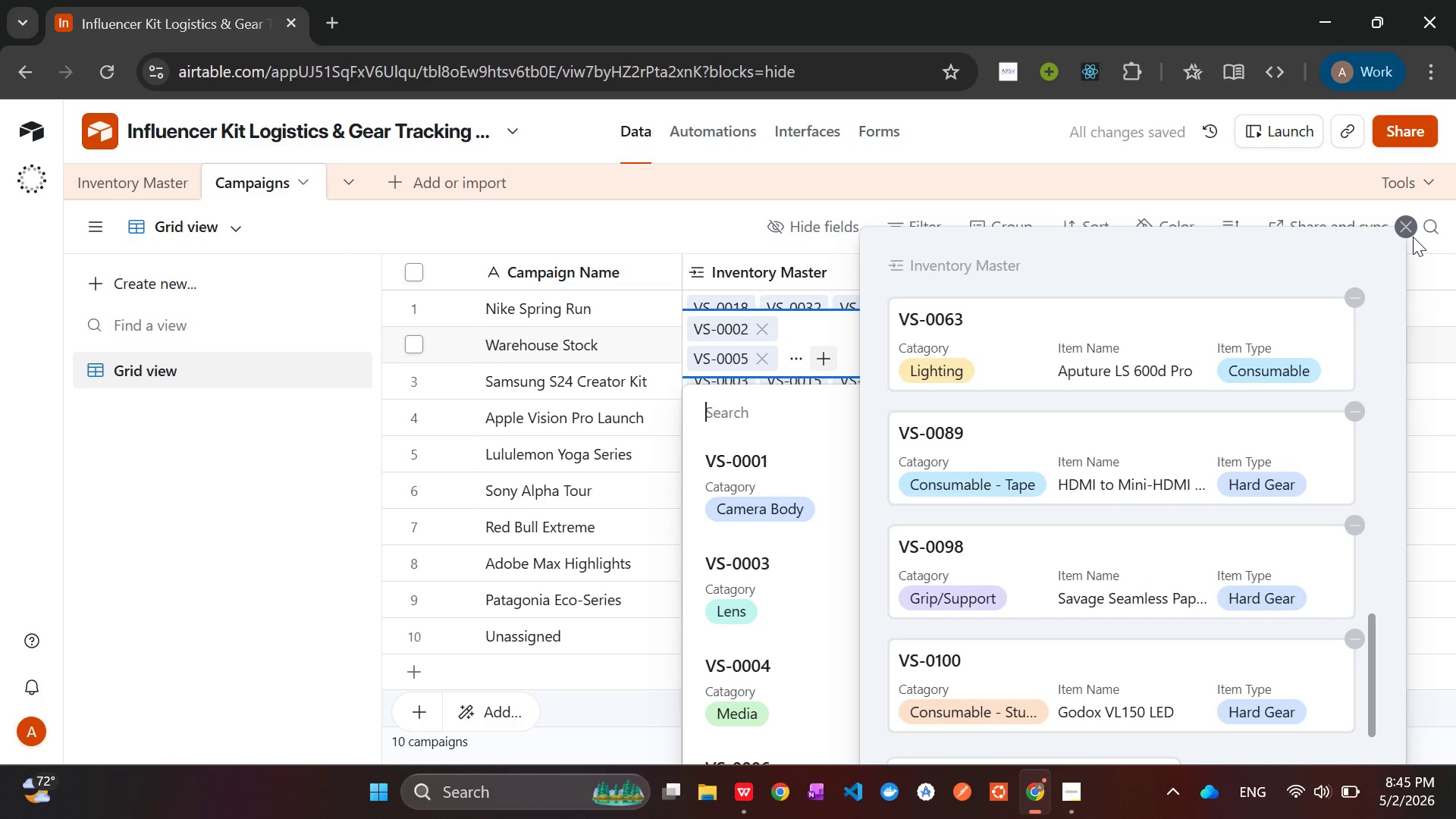 
left_click([1408, 231])
 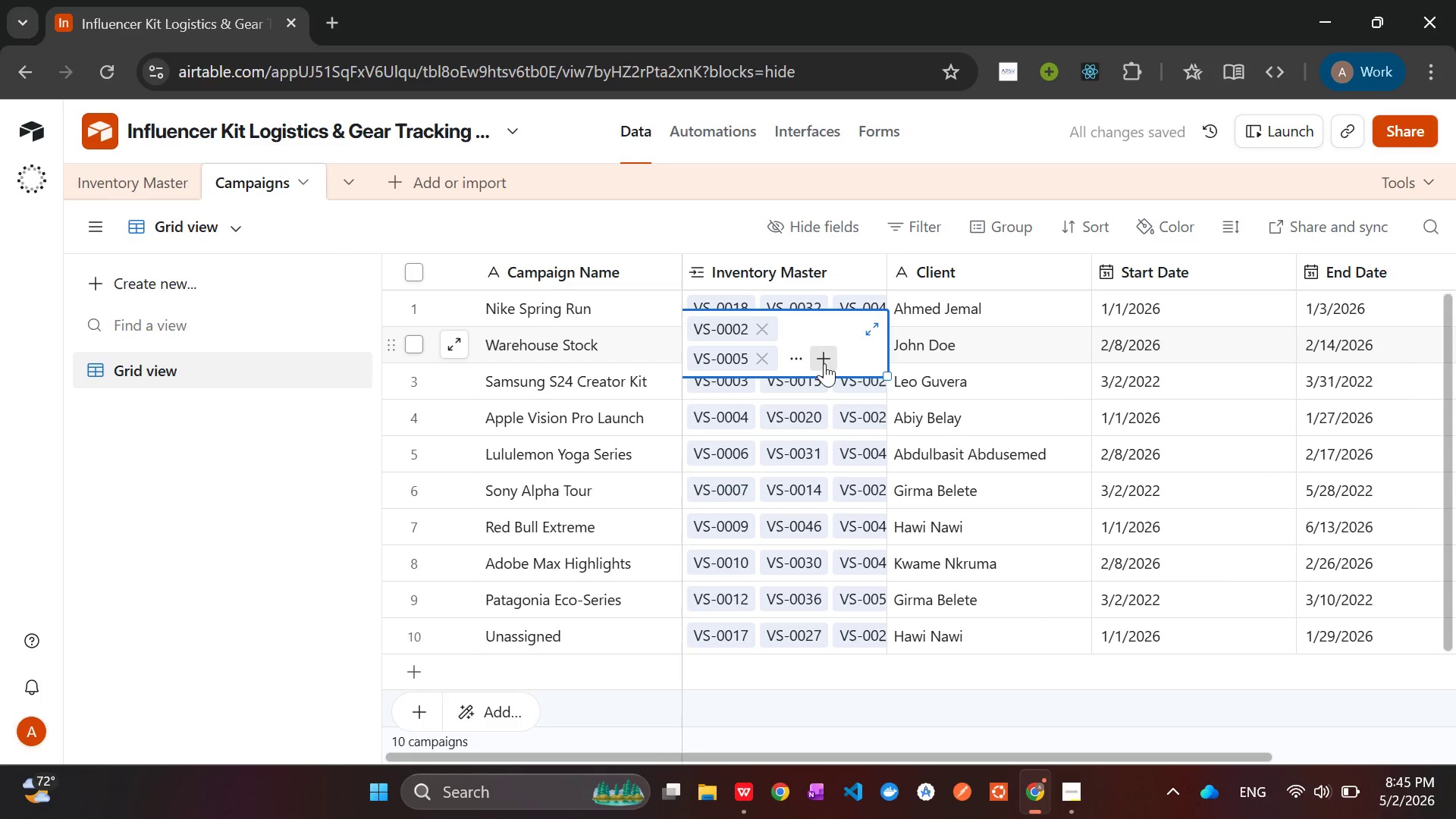 
left_click([825, 359])
 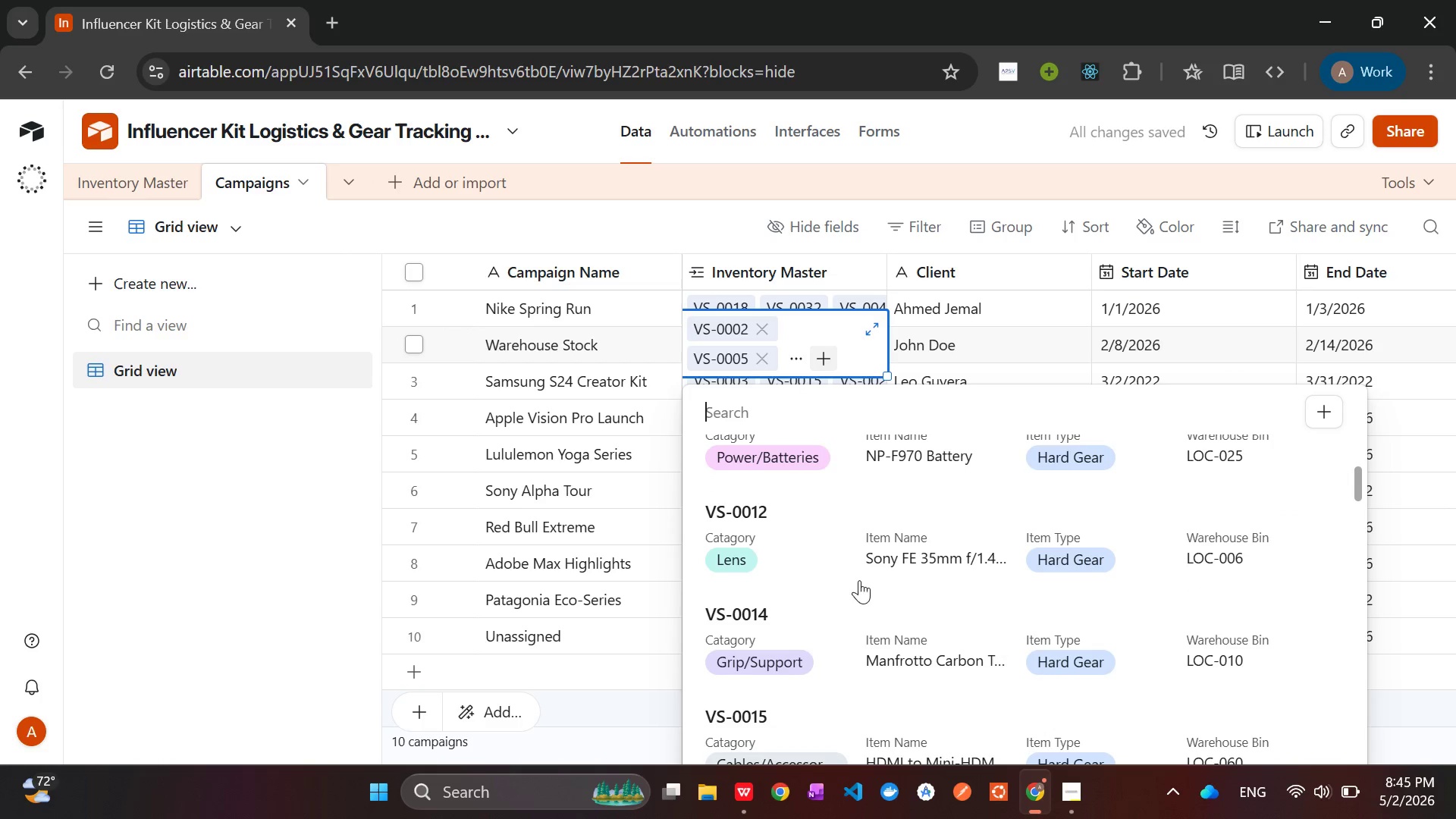 
left_click([786, 522])
 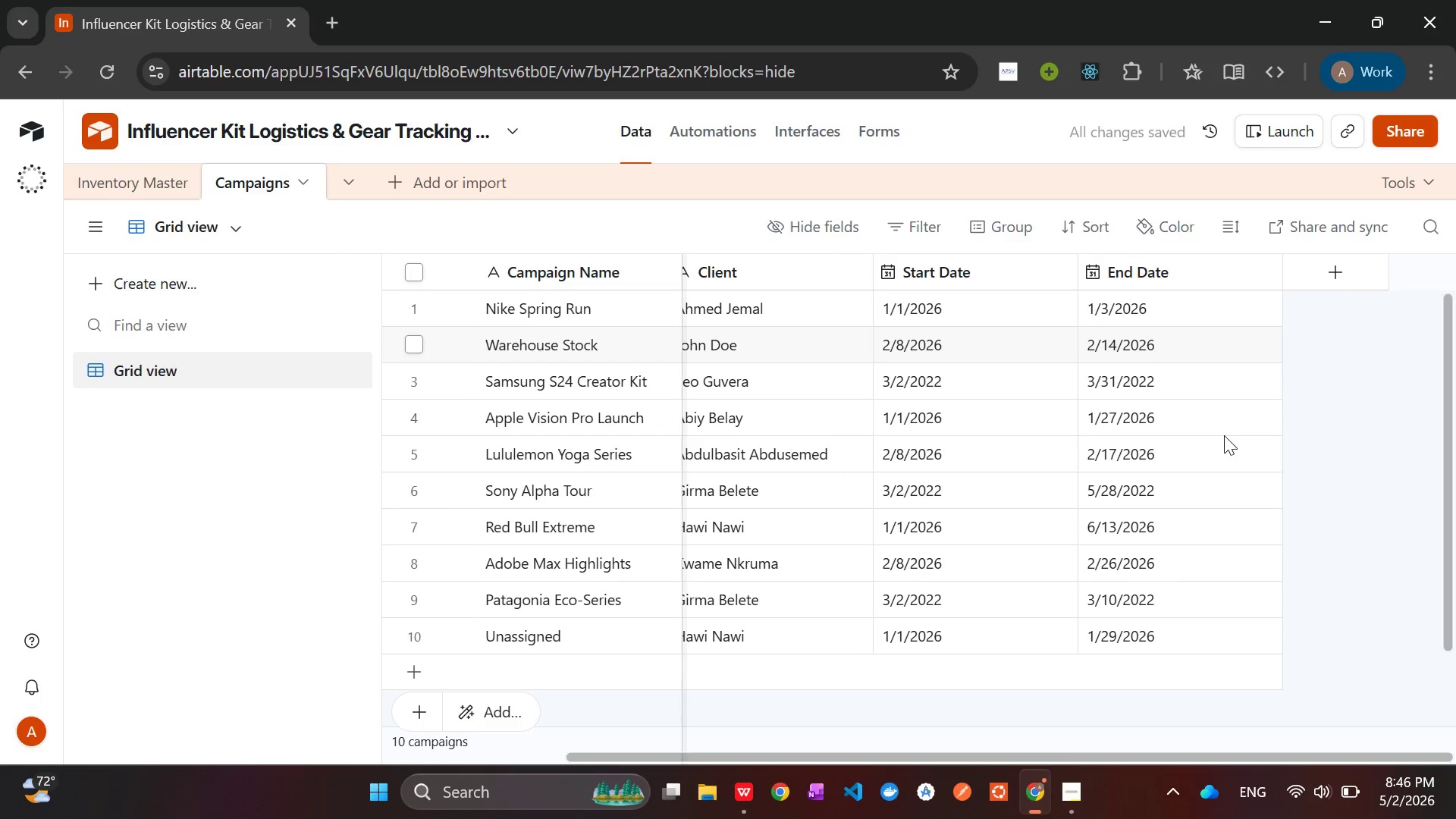 
wait(6.59)
 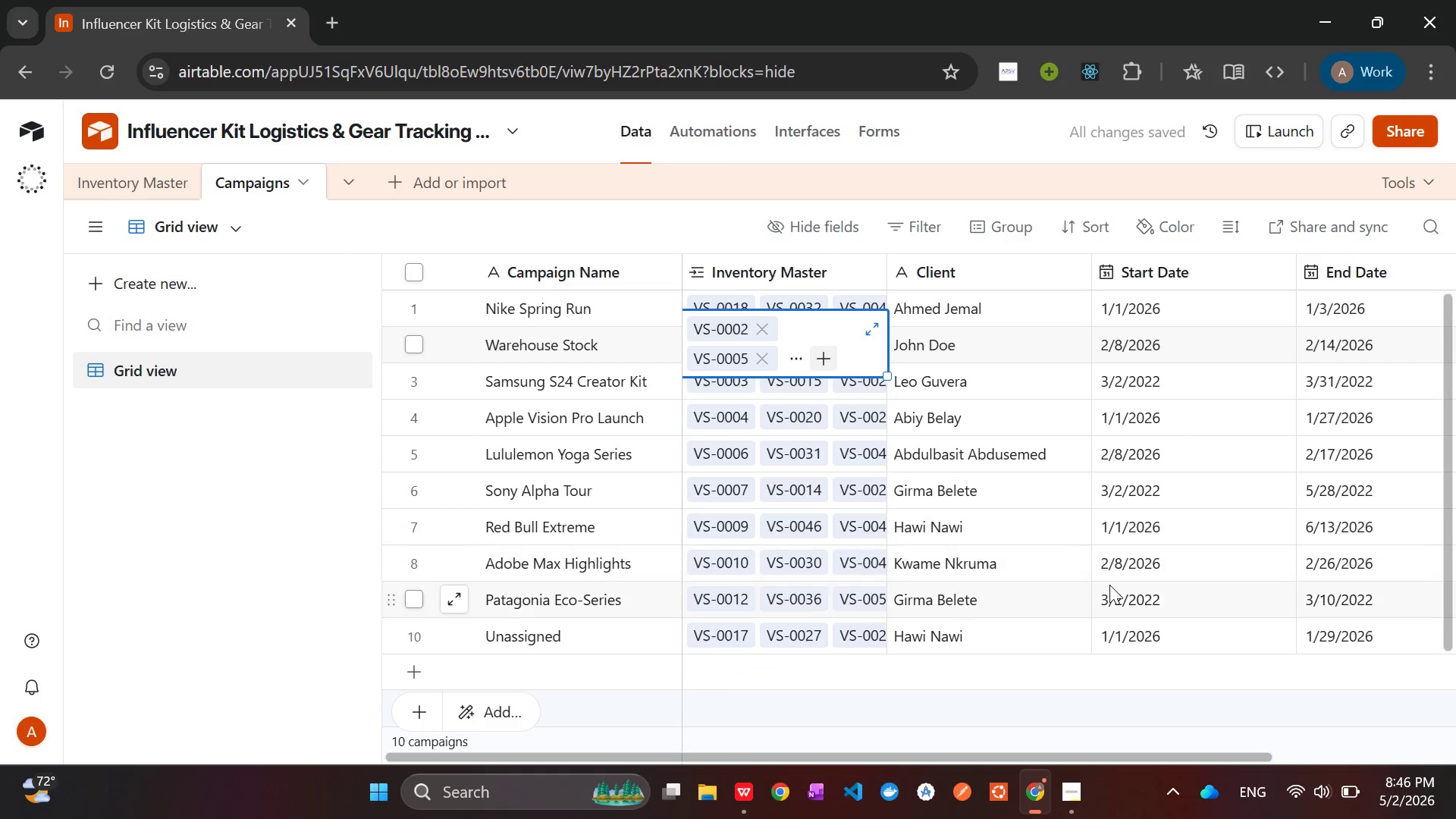 
left_click([134, 186])
 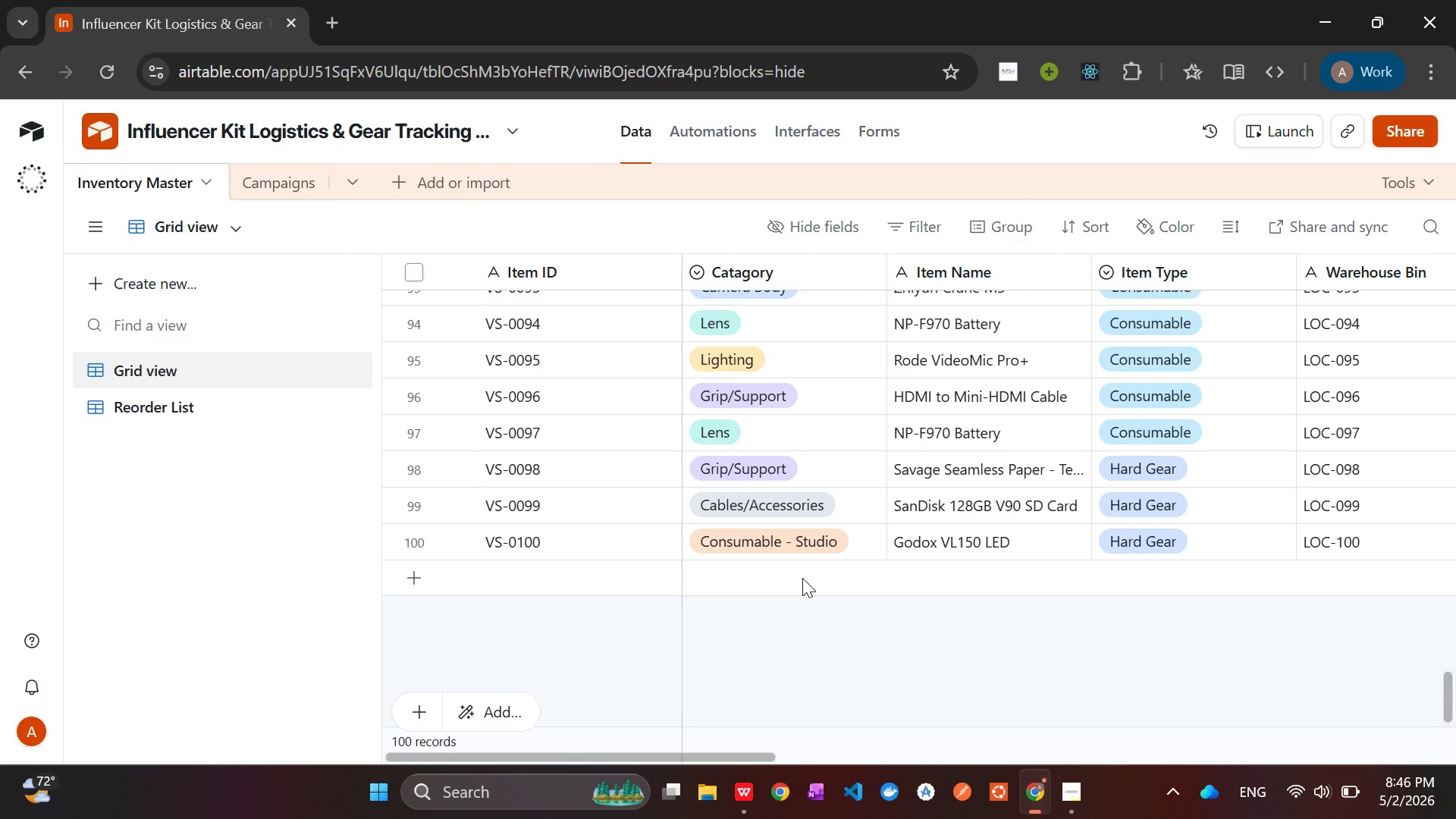 
wait(26.16)
 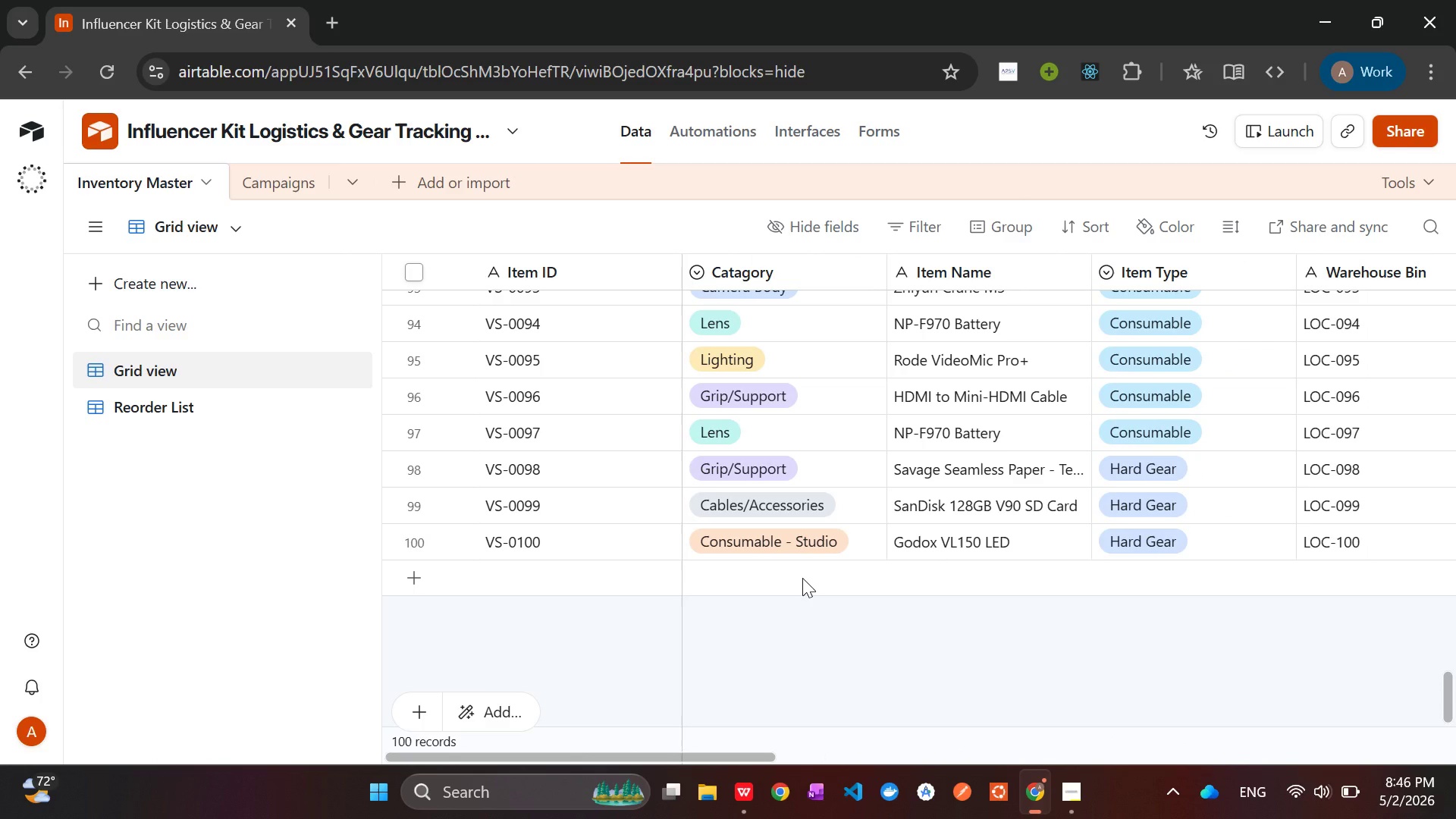 
left_click([1068, 783])